 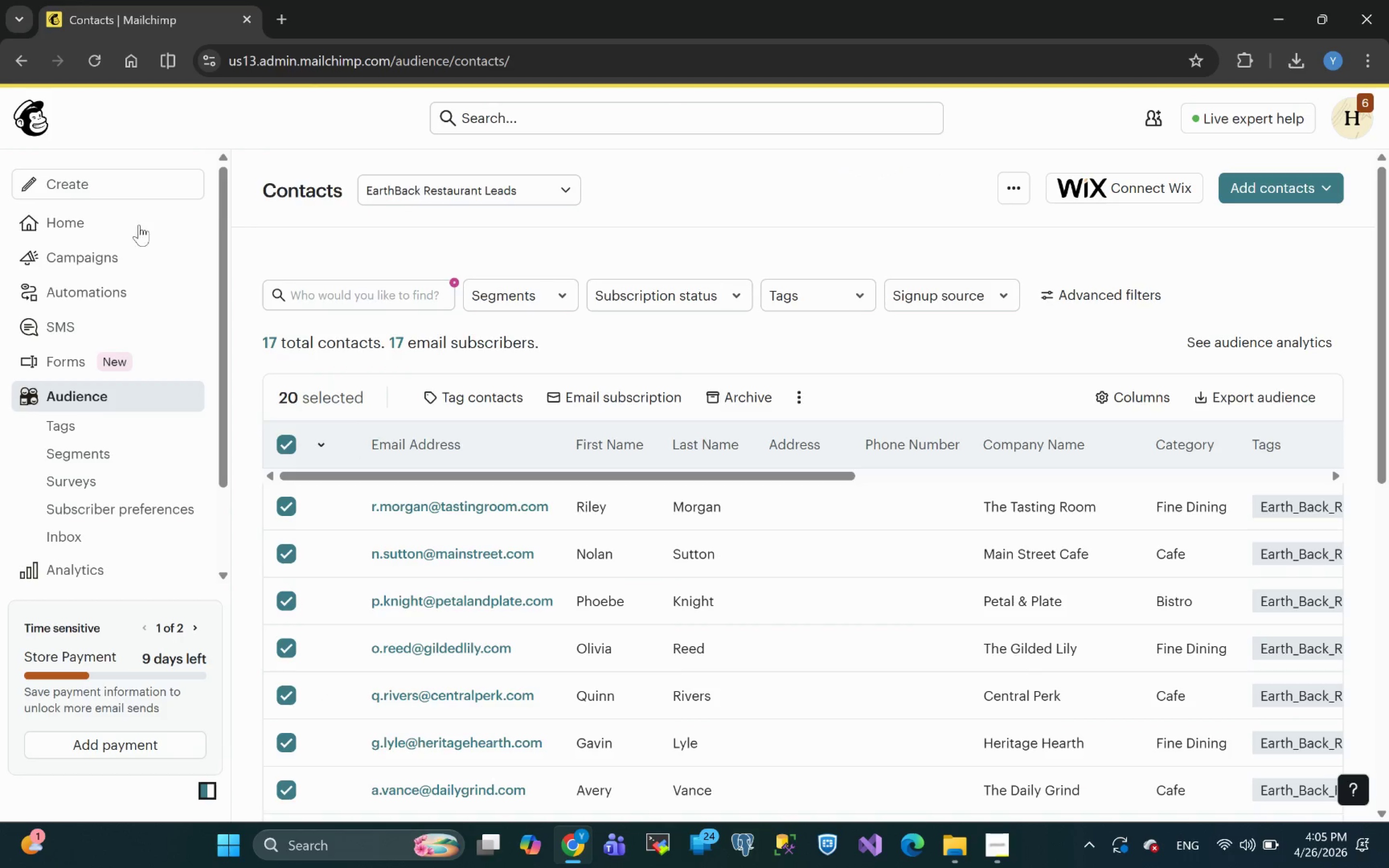 
left_click([92, 209])
 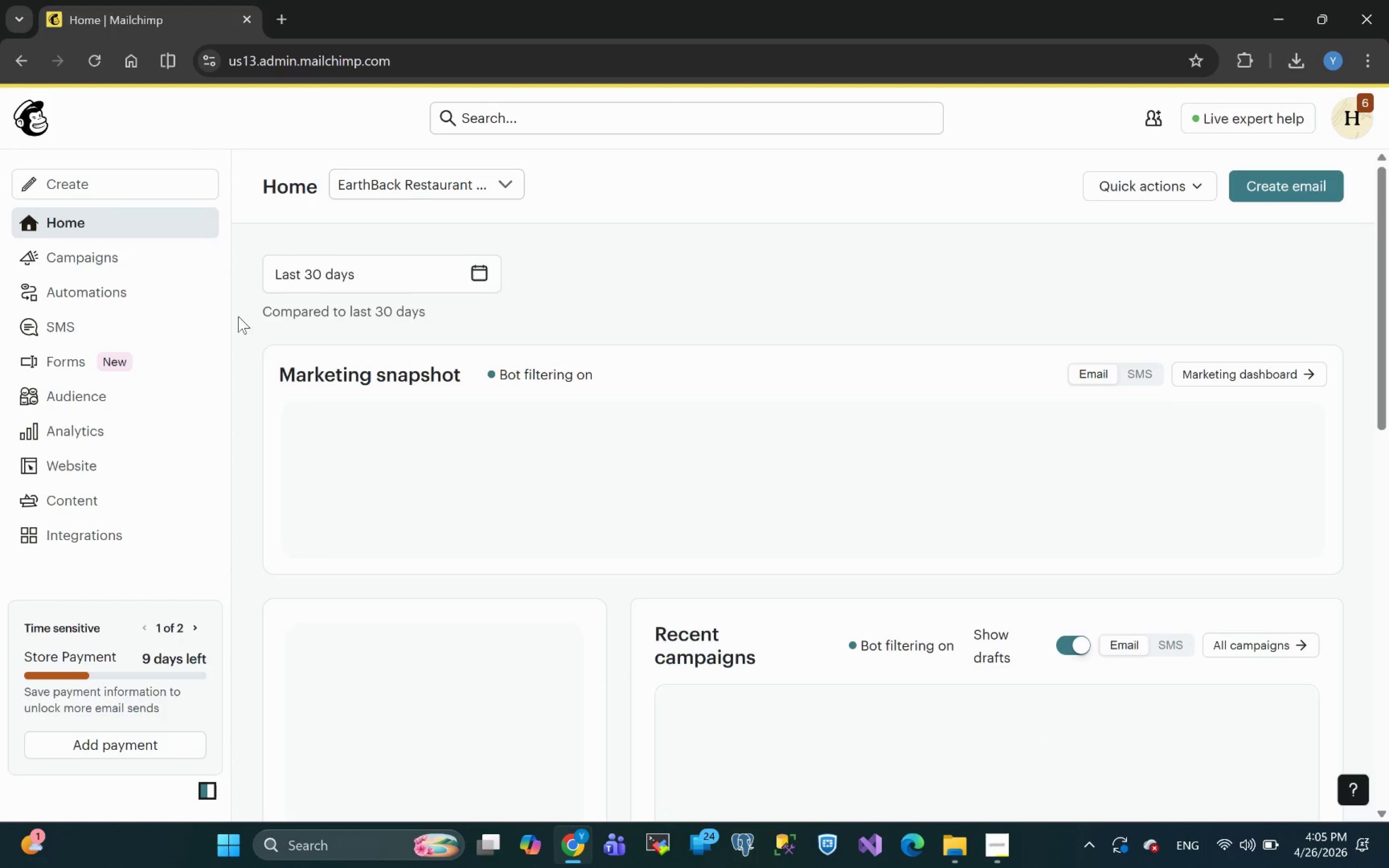 
wait(10.0)
 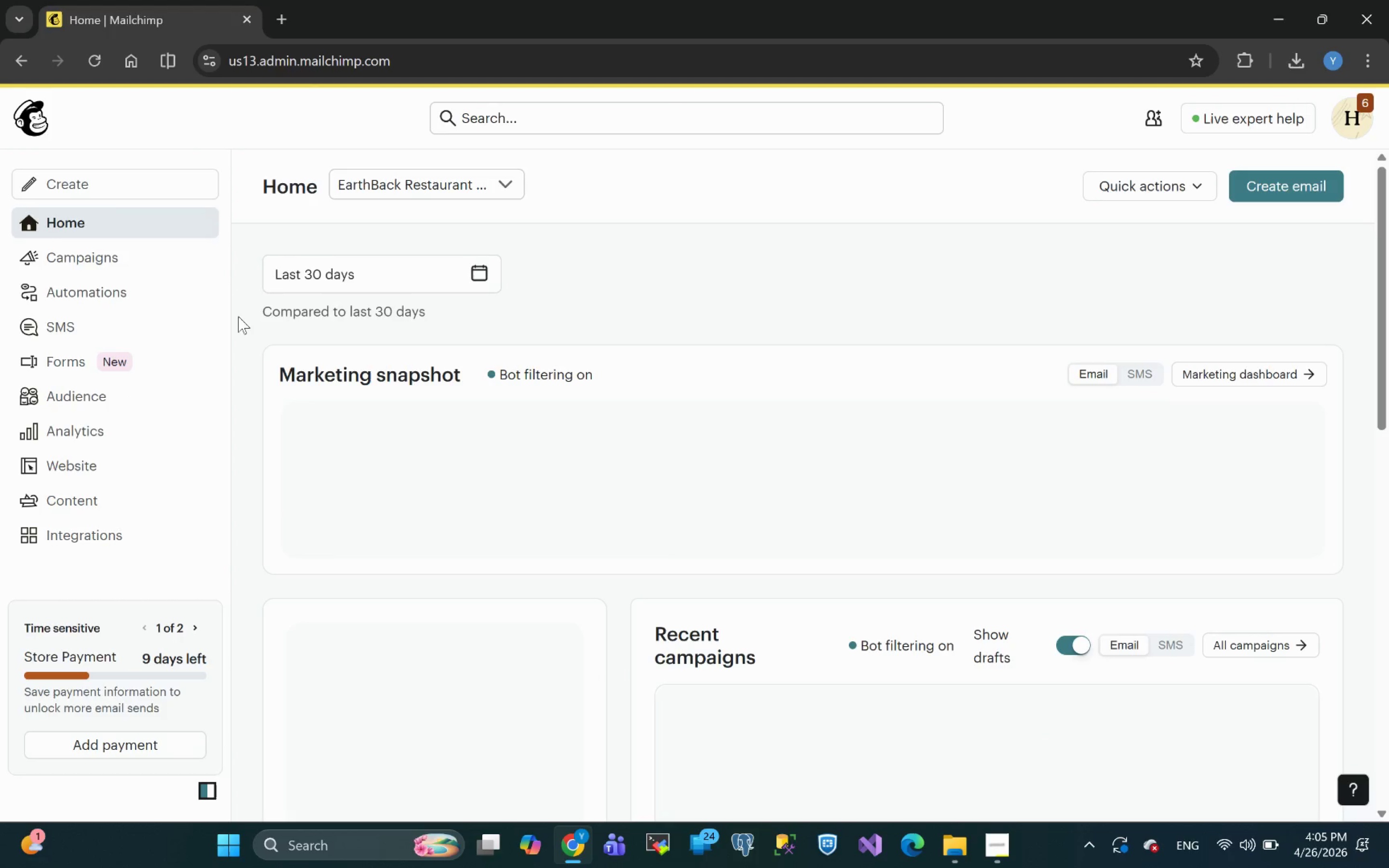 
left_click([99, 395])
 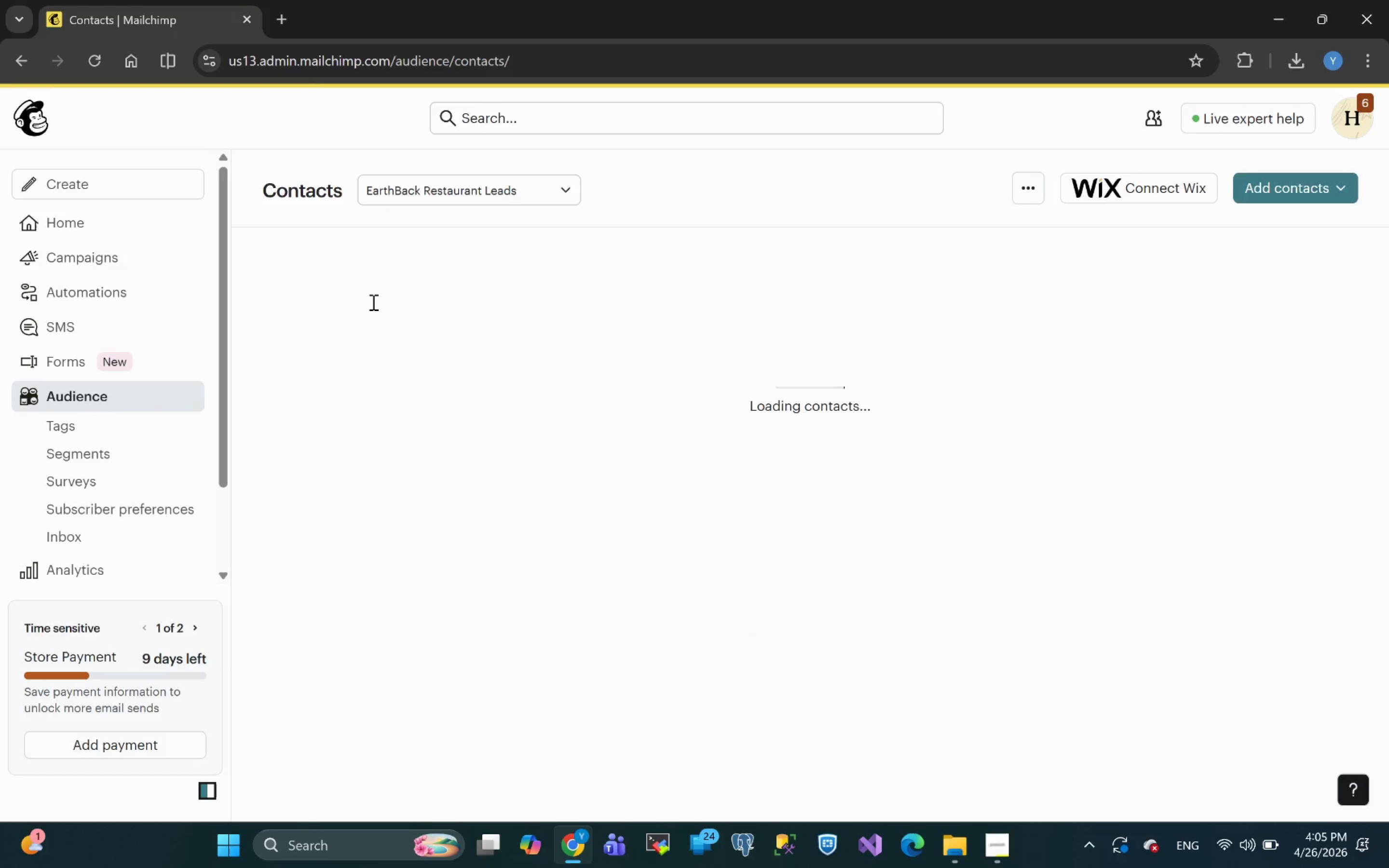 
wait(6.92)
 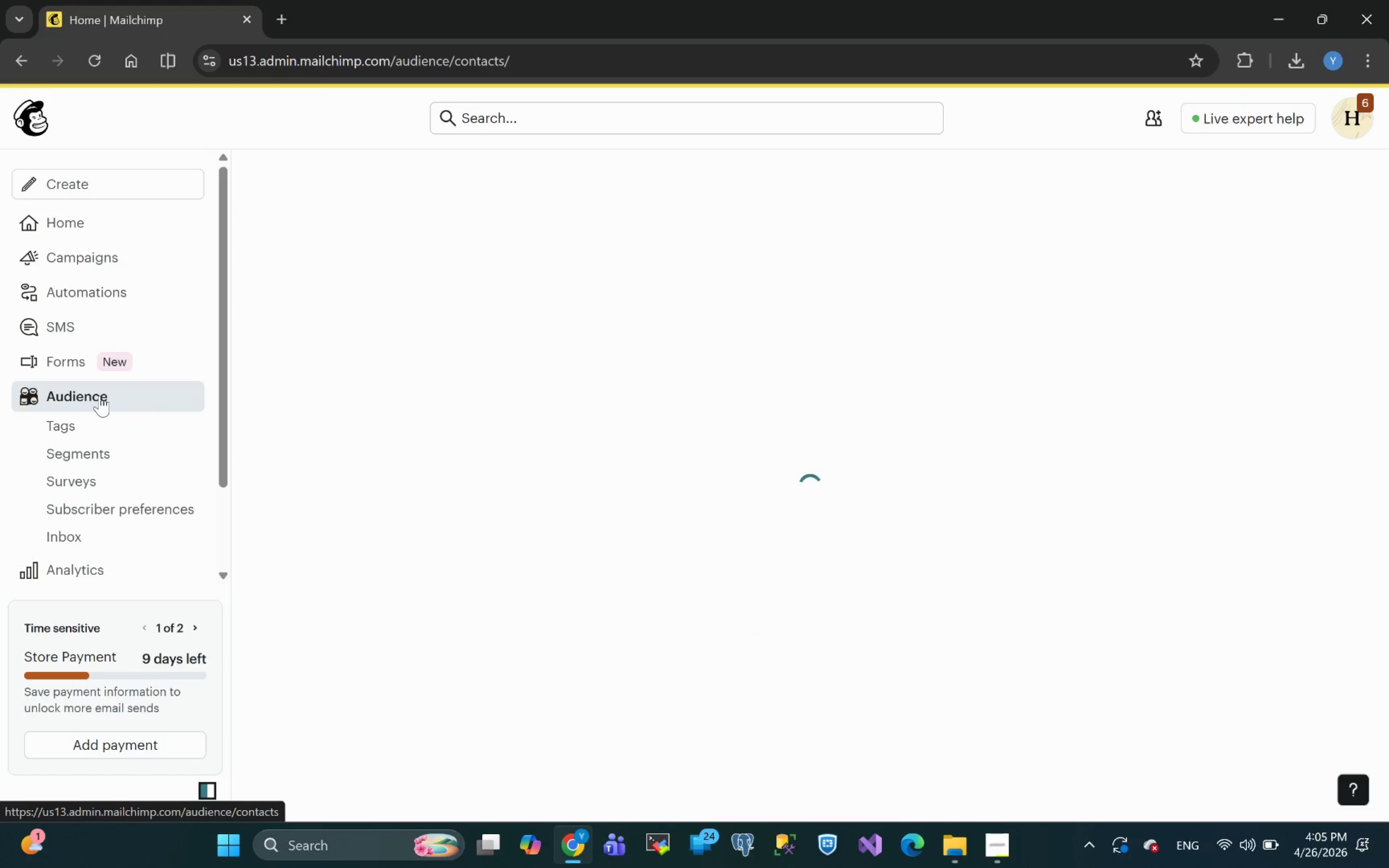 
left_click([291, 436])
 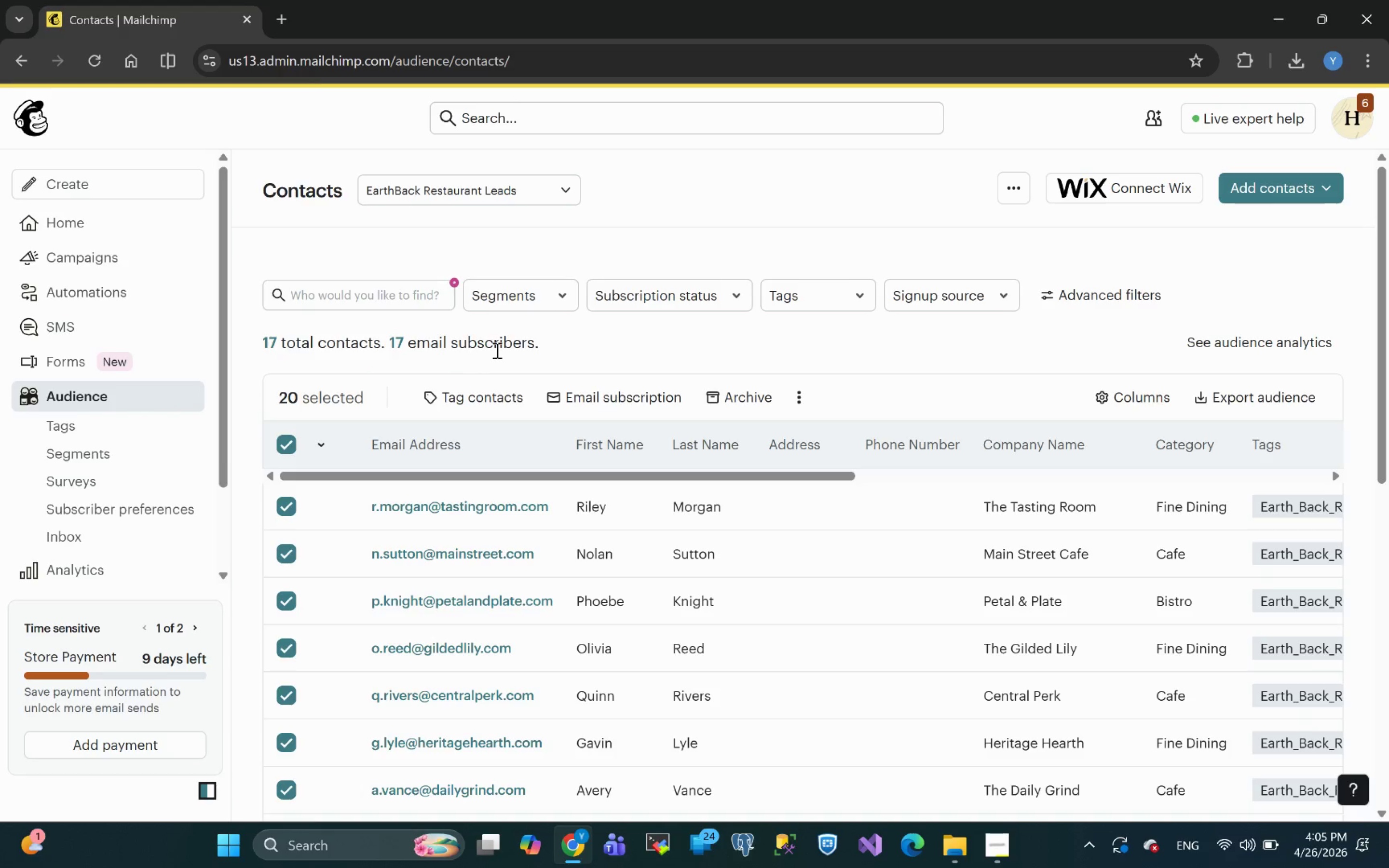 
left_click([741, 389])
 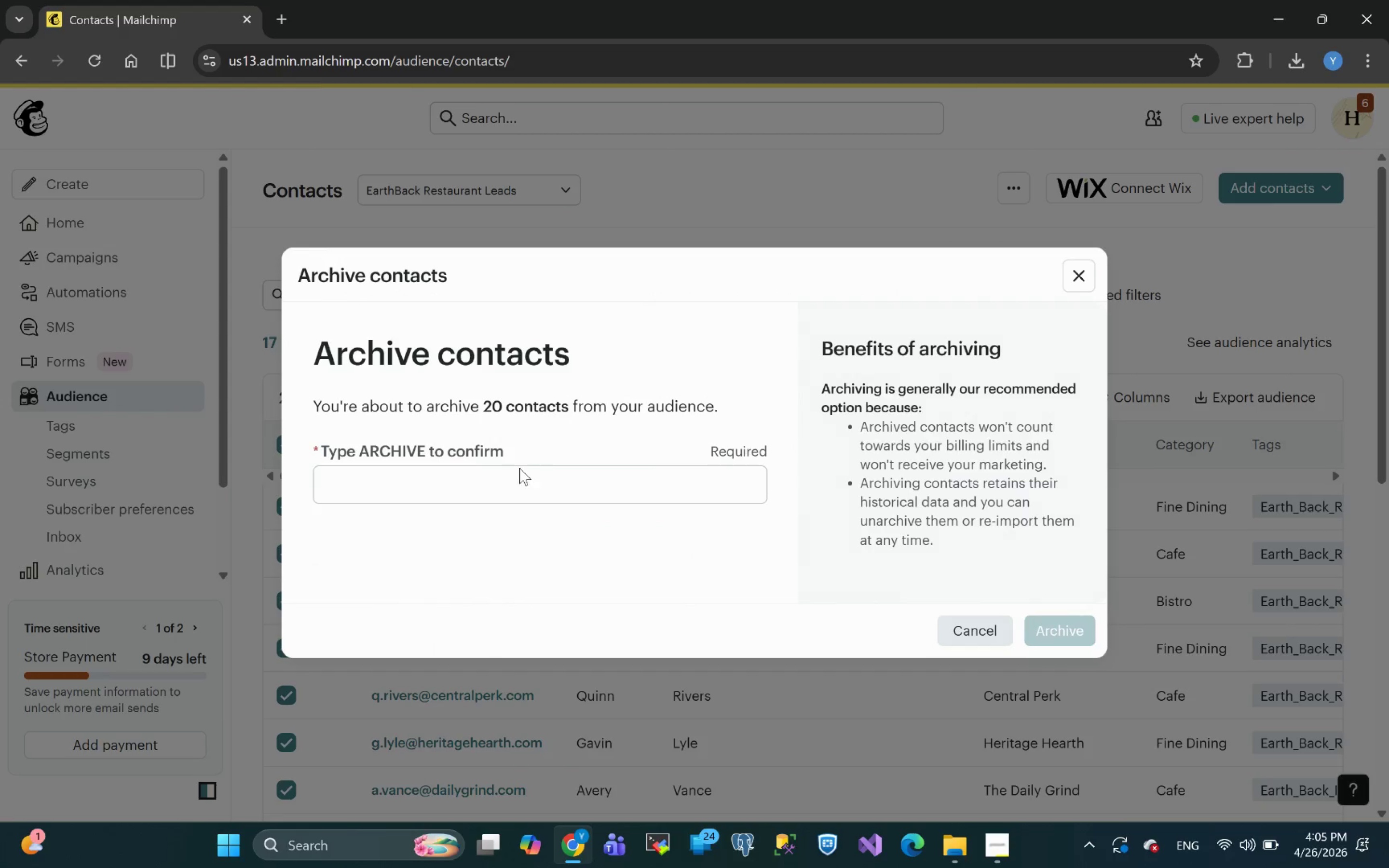 
left_click([466, 478])
 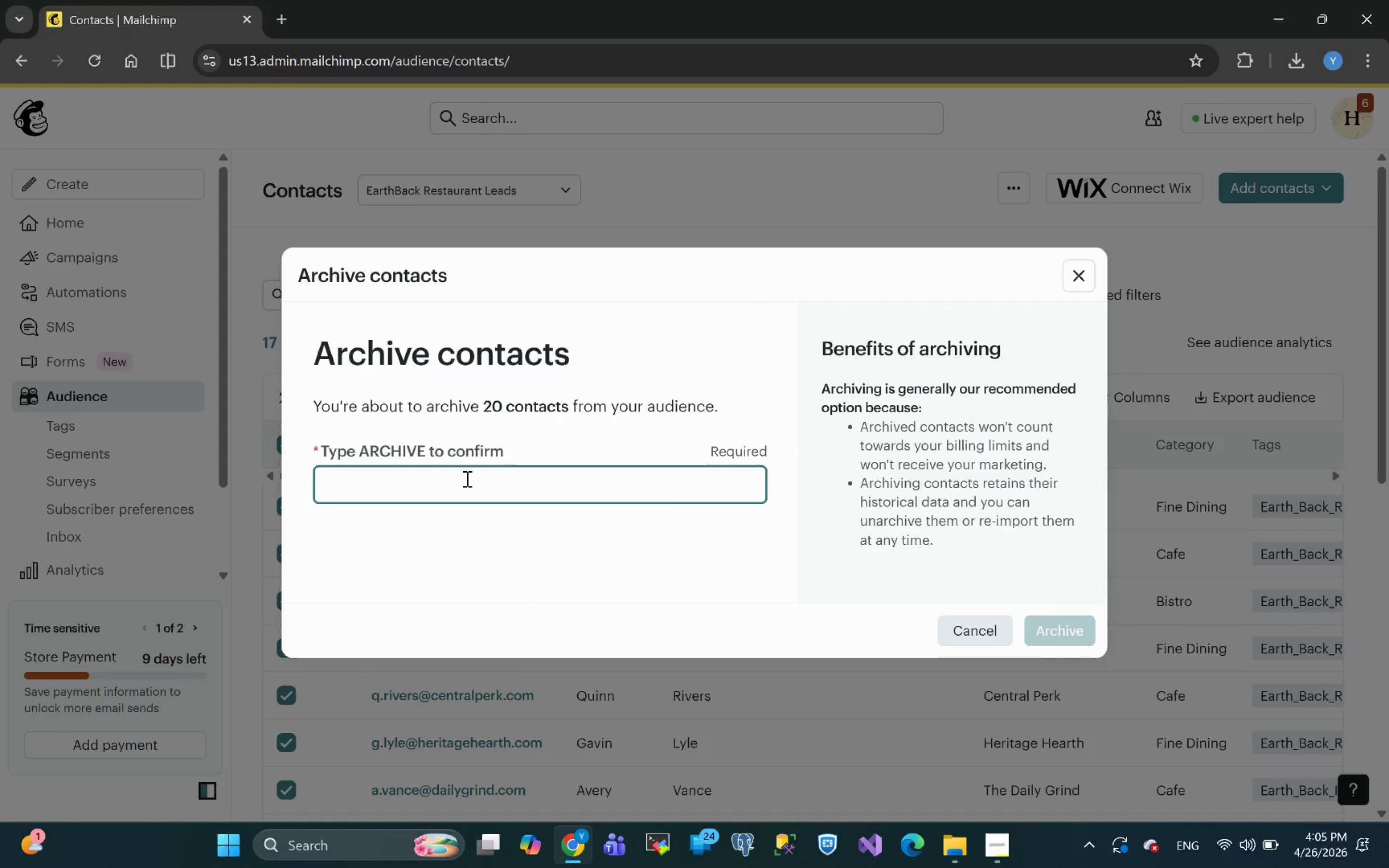 
type(AC)
key(Backspace)
type(RCHIVE)
 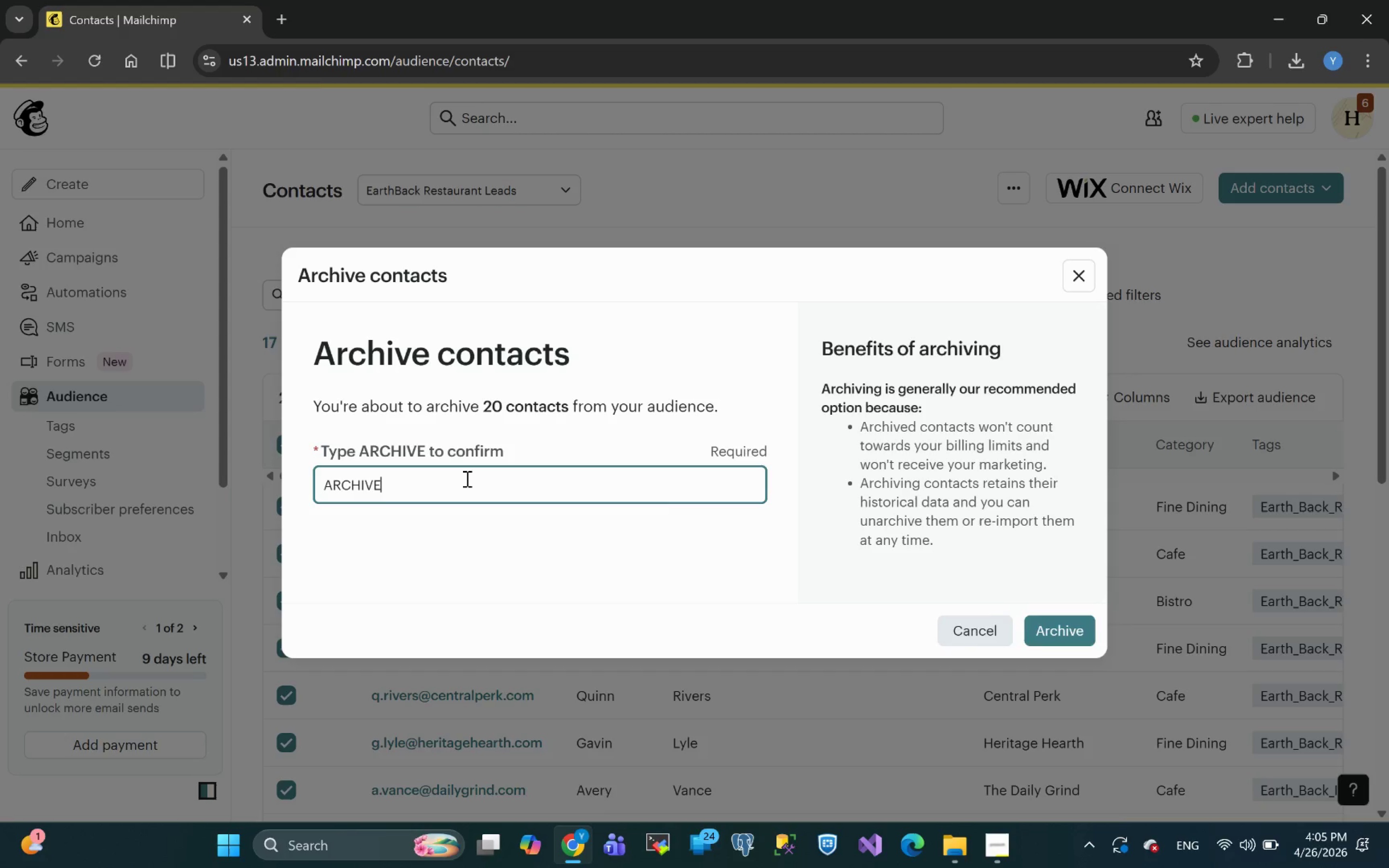 
key(Enter)
 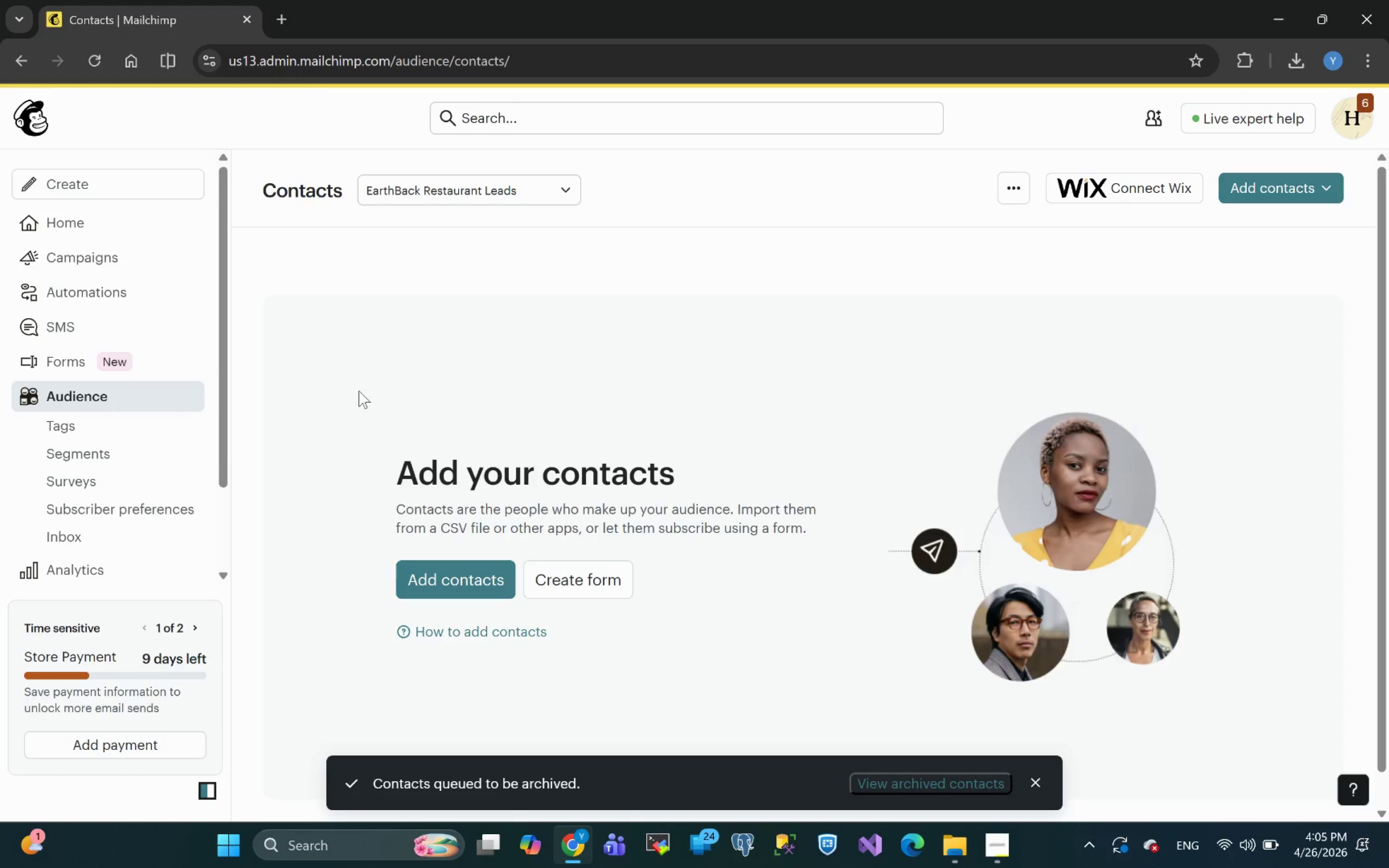 
wait(6.52)
 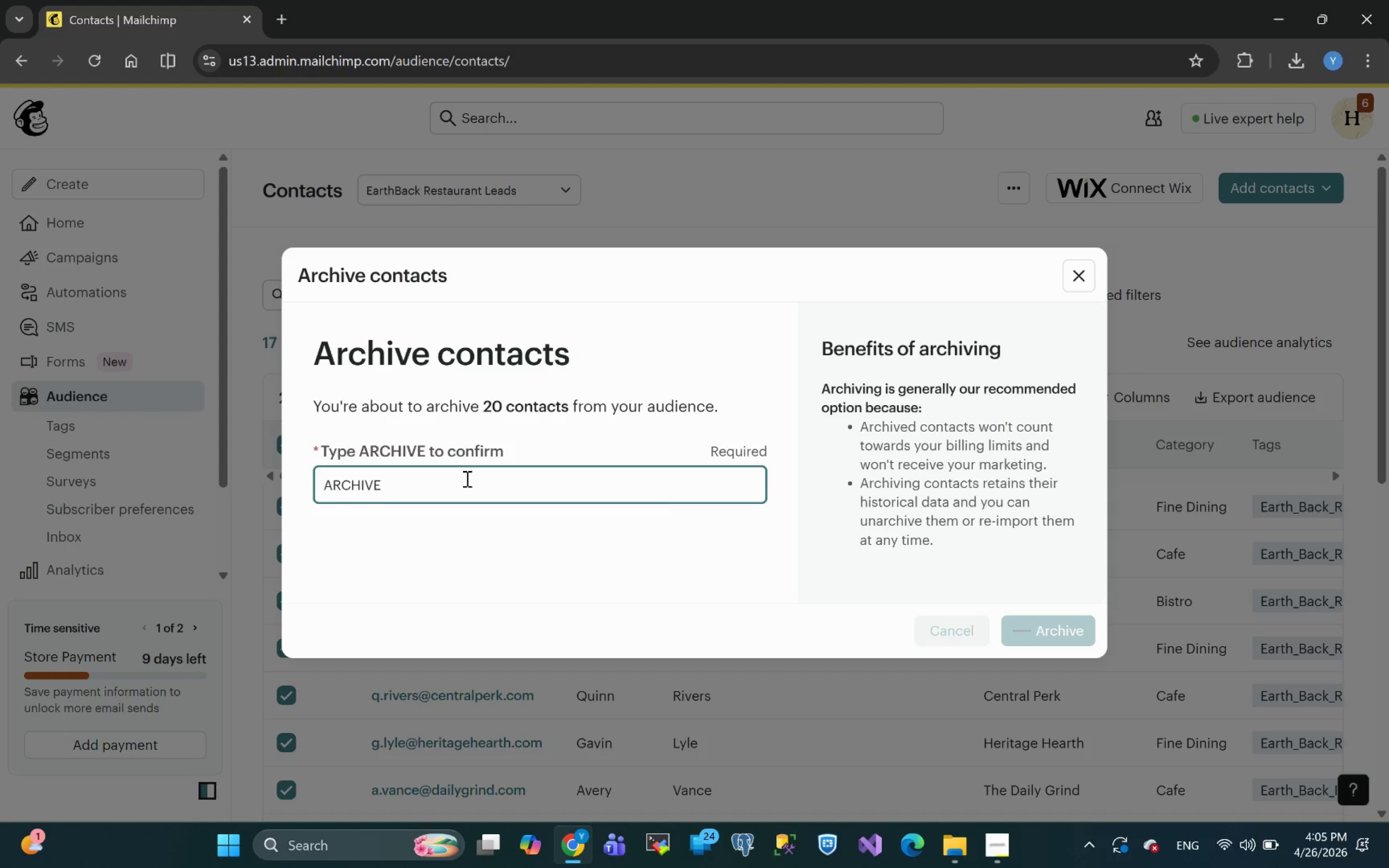 
left_click([68, 398])
 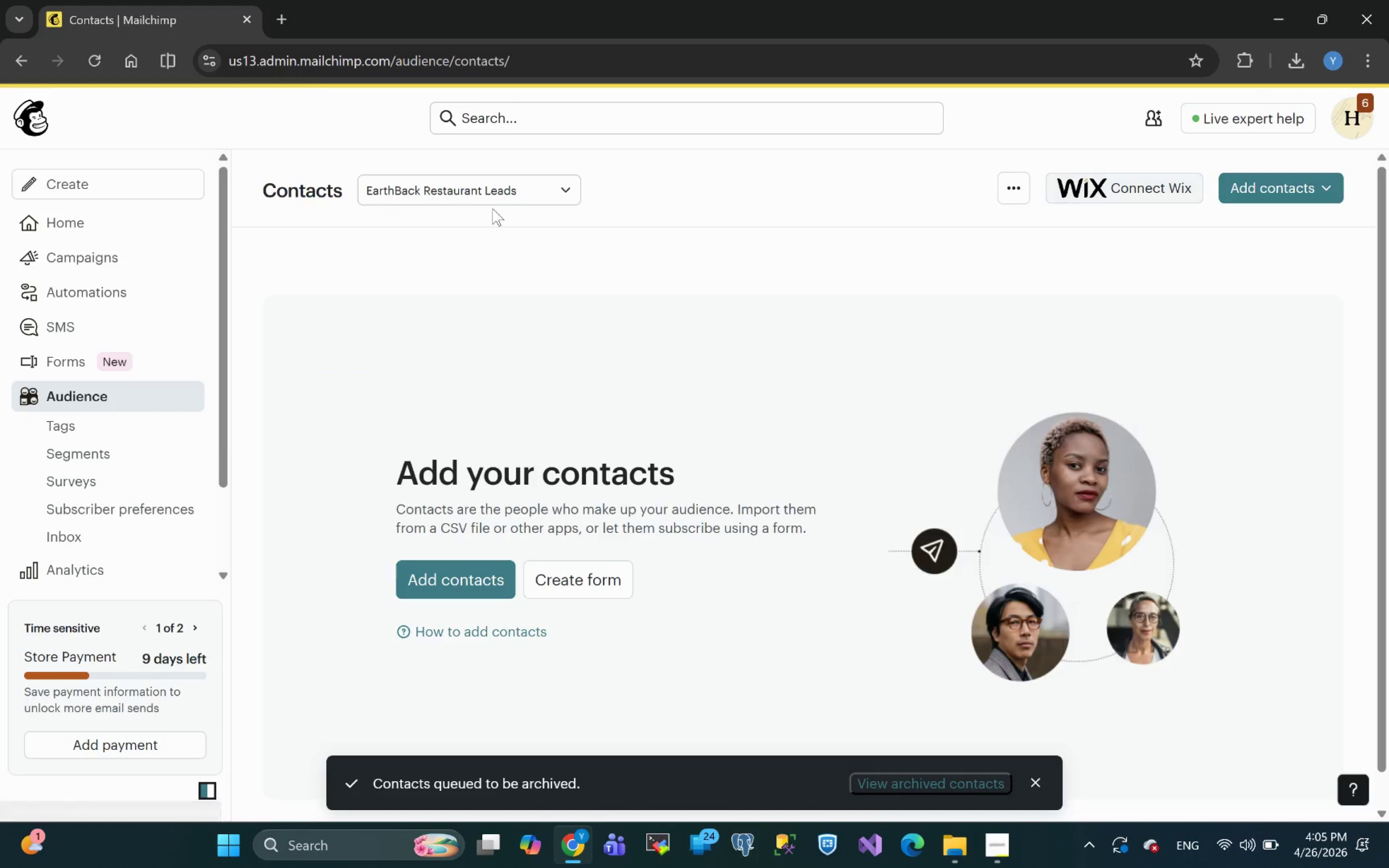 
scroll: coordinate [471, 337], scroll_direction: down, amount: 1.0
 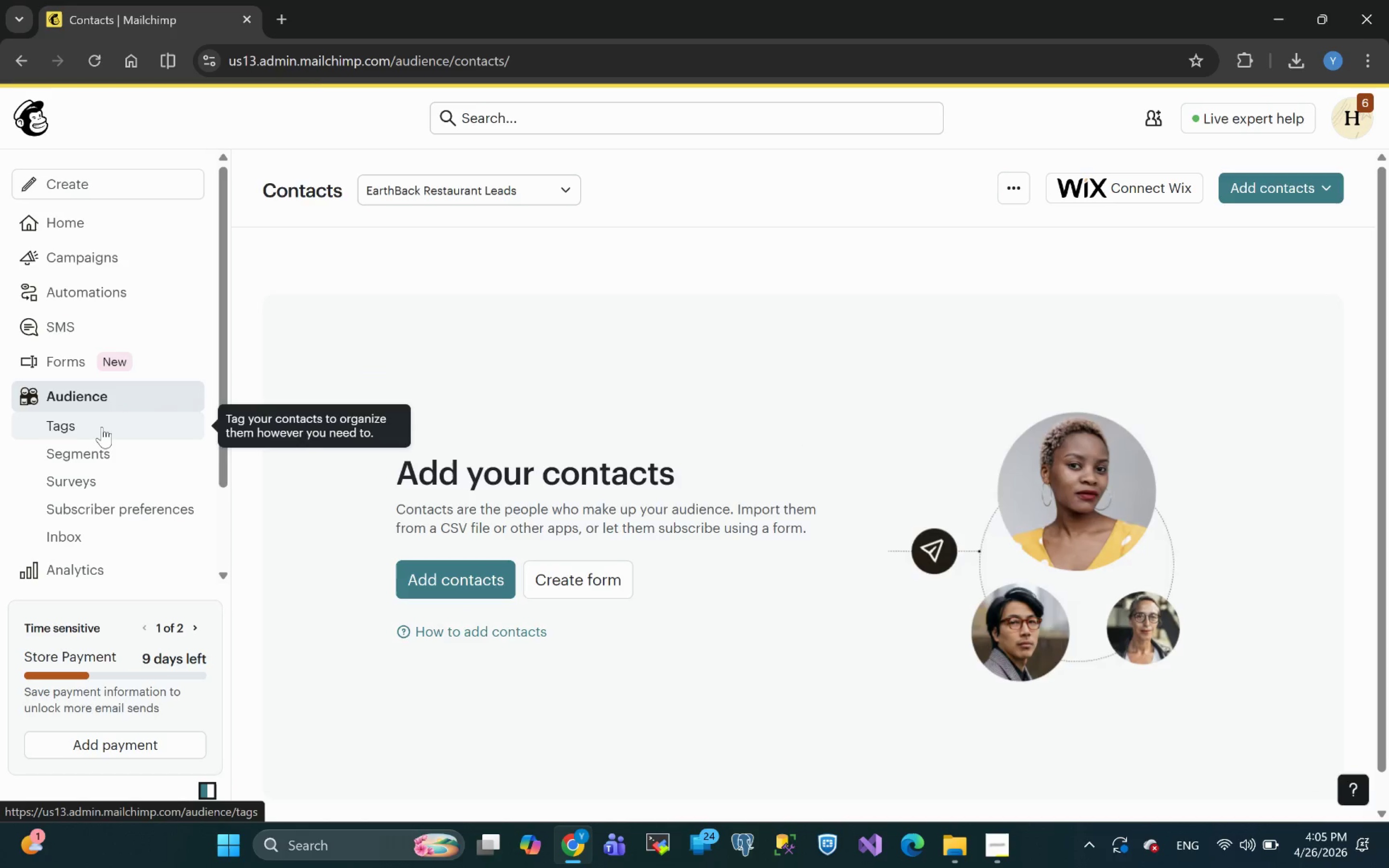 
left_click([91, 428])
 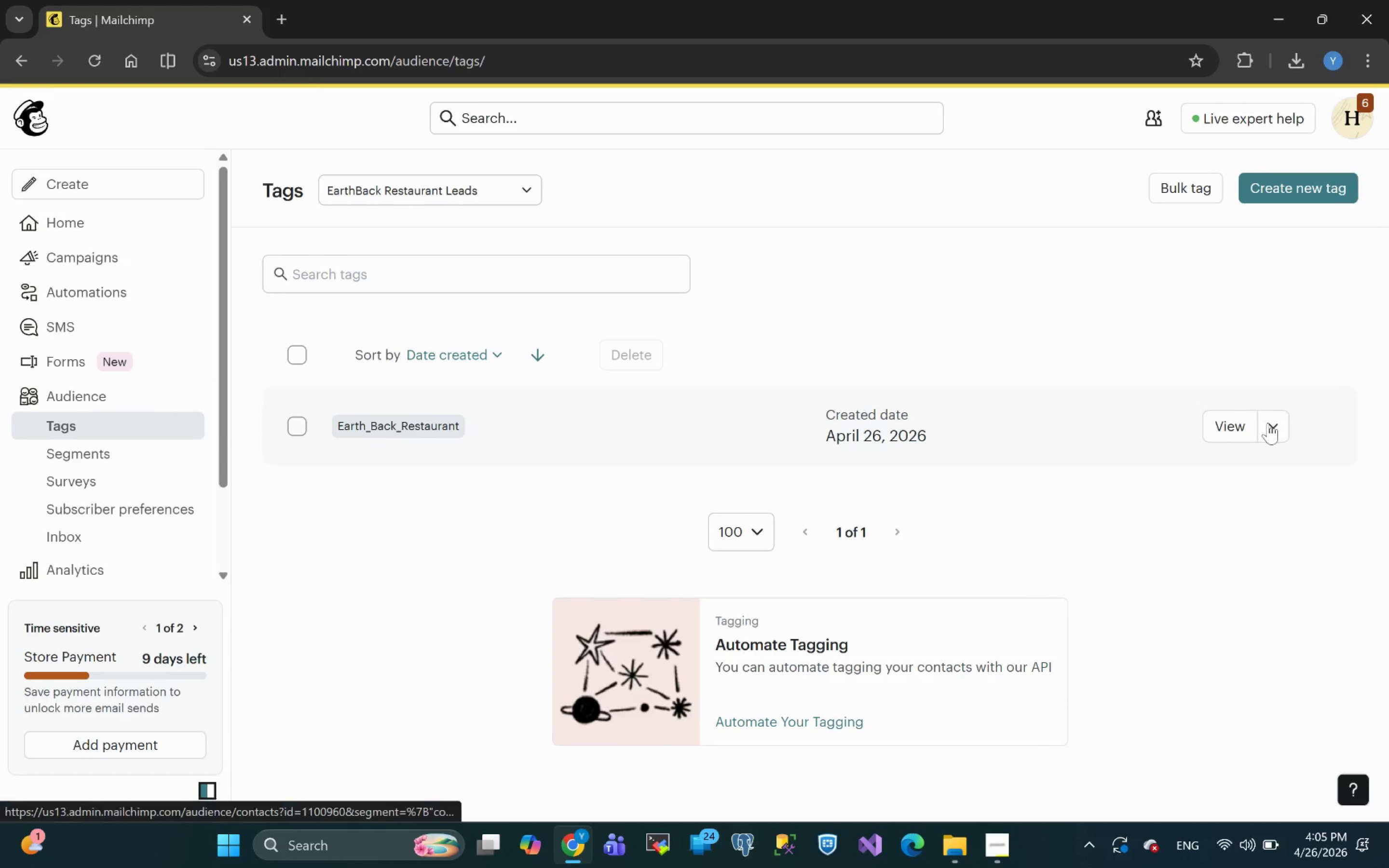 
left_click([1282, 426])
 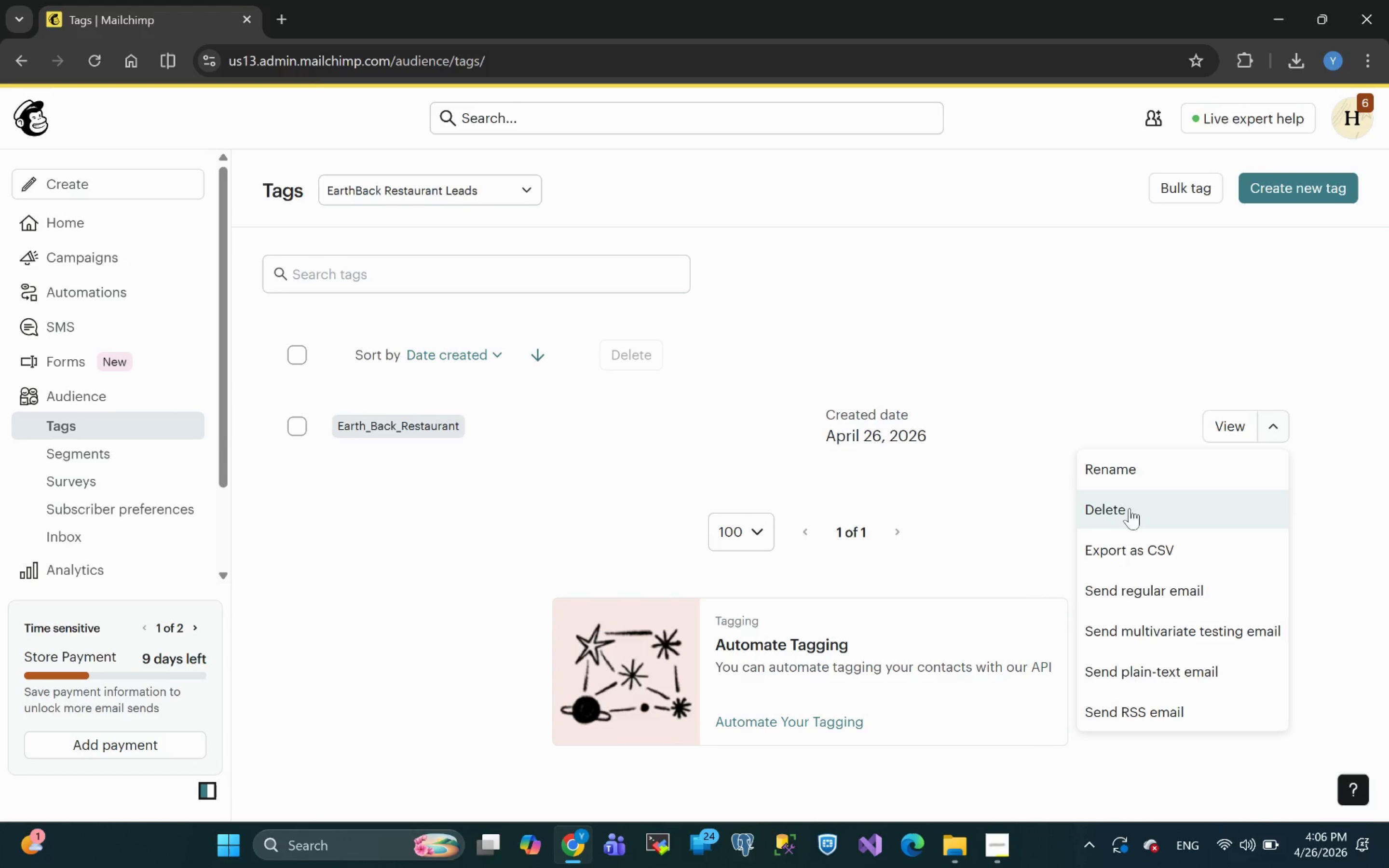 
left_click([1125, 514])
 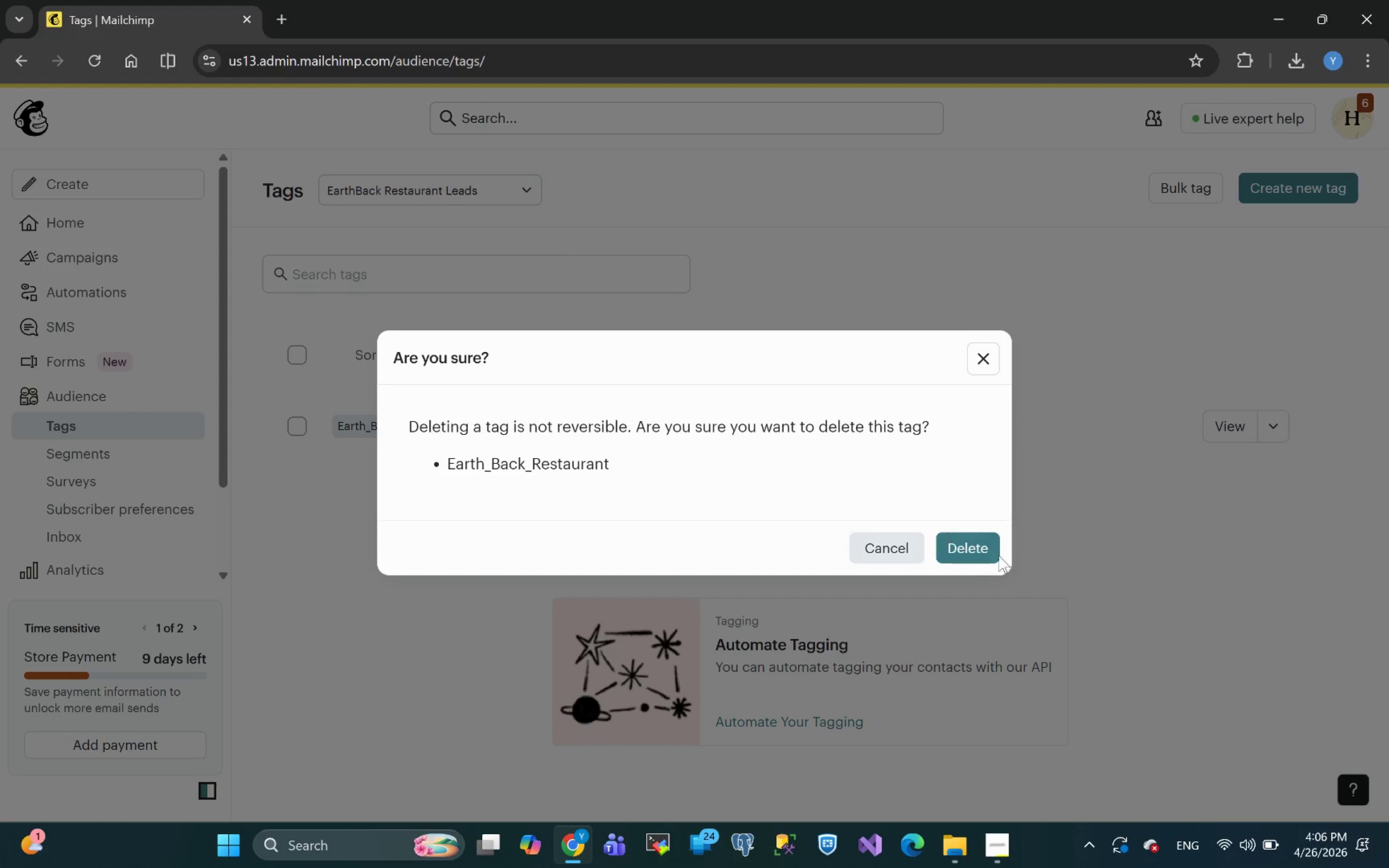 
left_click([985, 548])
 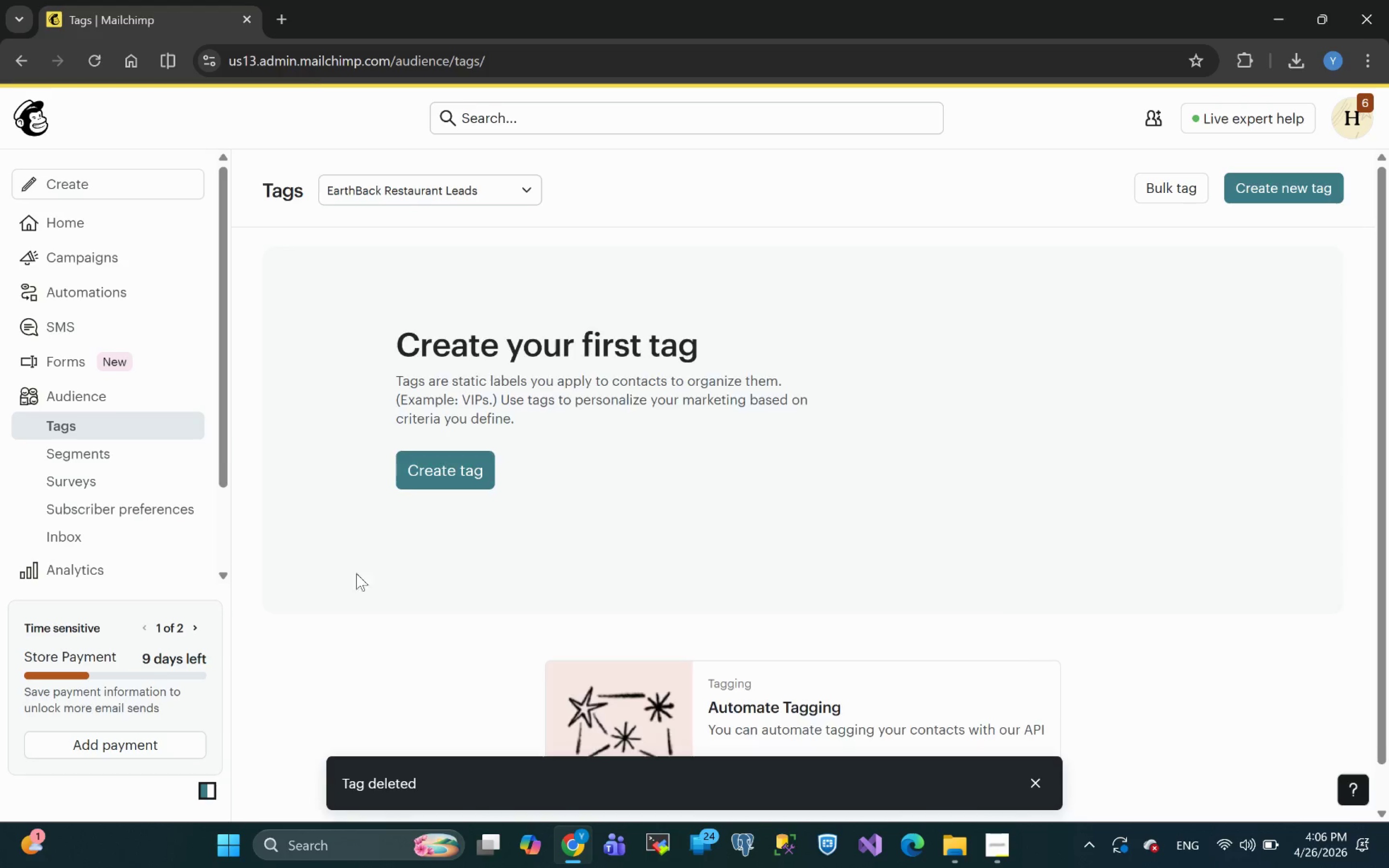 
scroll: coordinate [282, 486], scroll_direction: up, amount: 2.0
 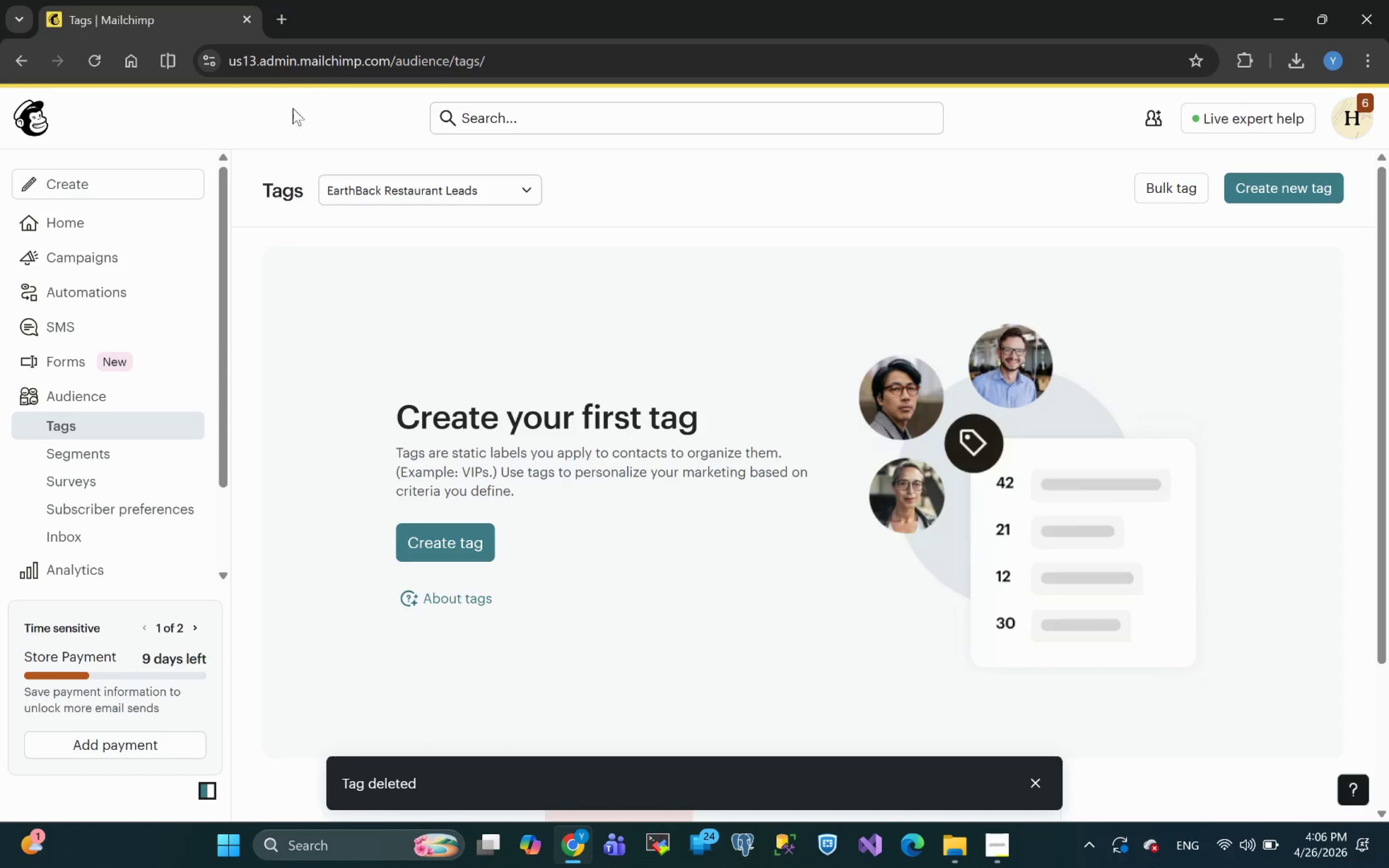 
left_click([1007, 857])